 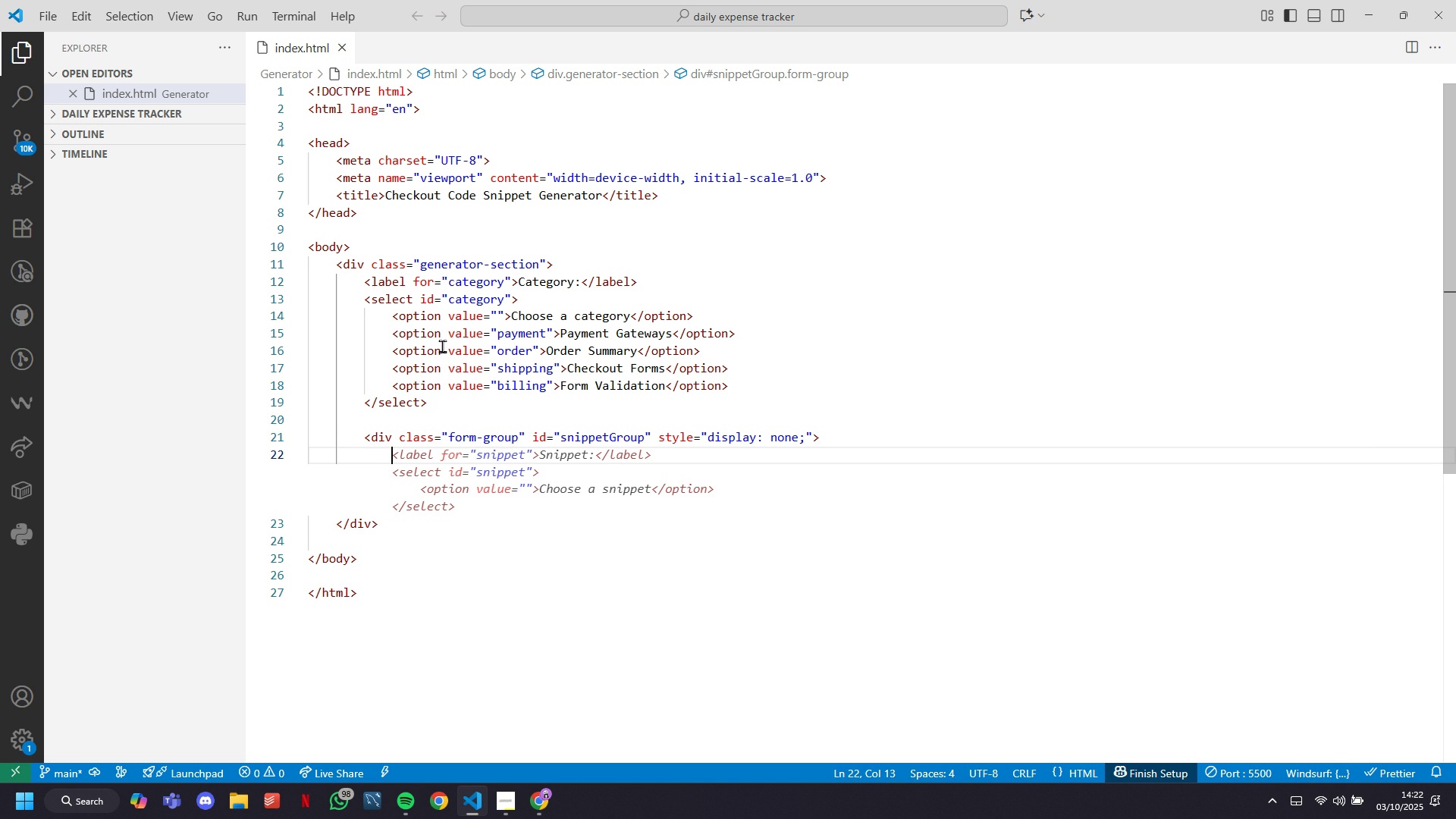 
key(Tab)
 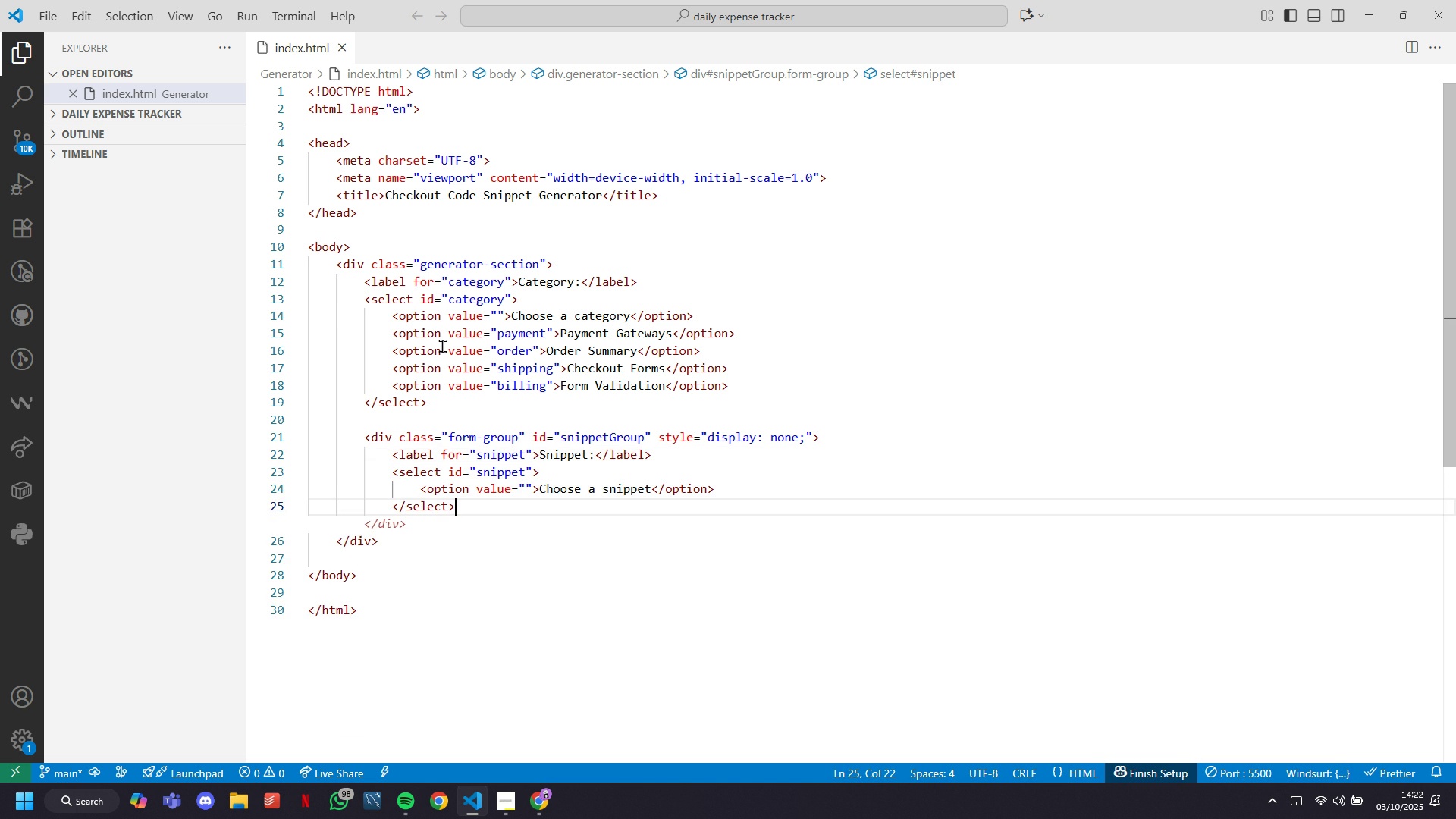 
key(ArrowUp)
 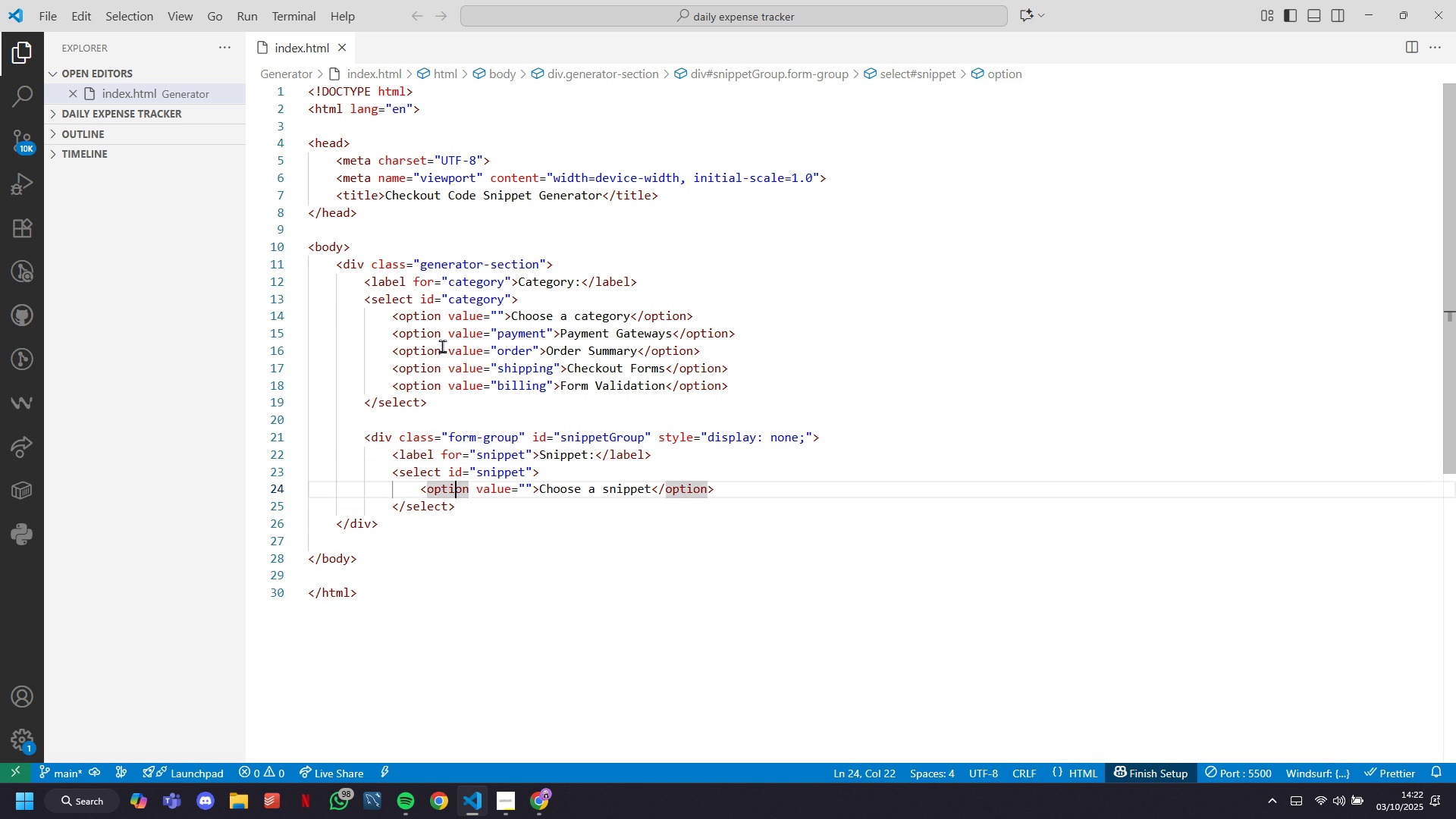 
key(ArrowUp)
 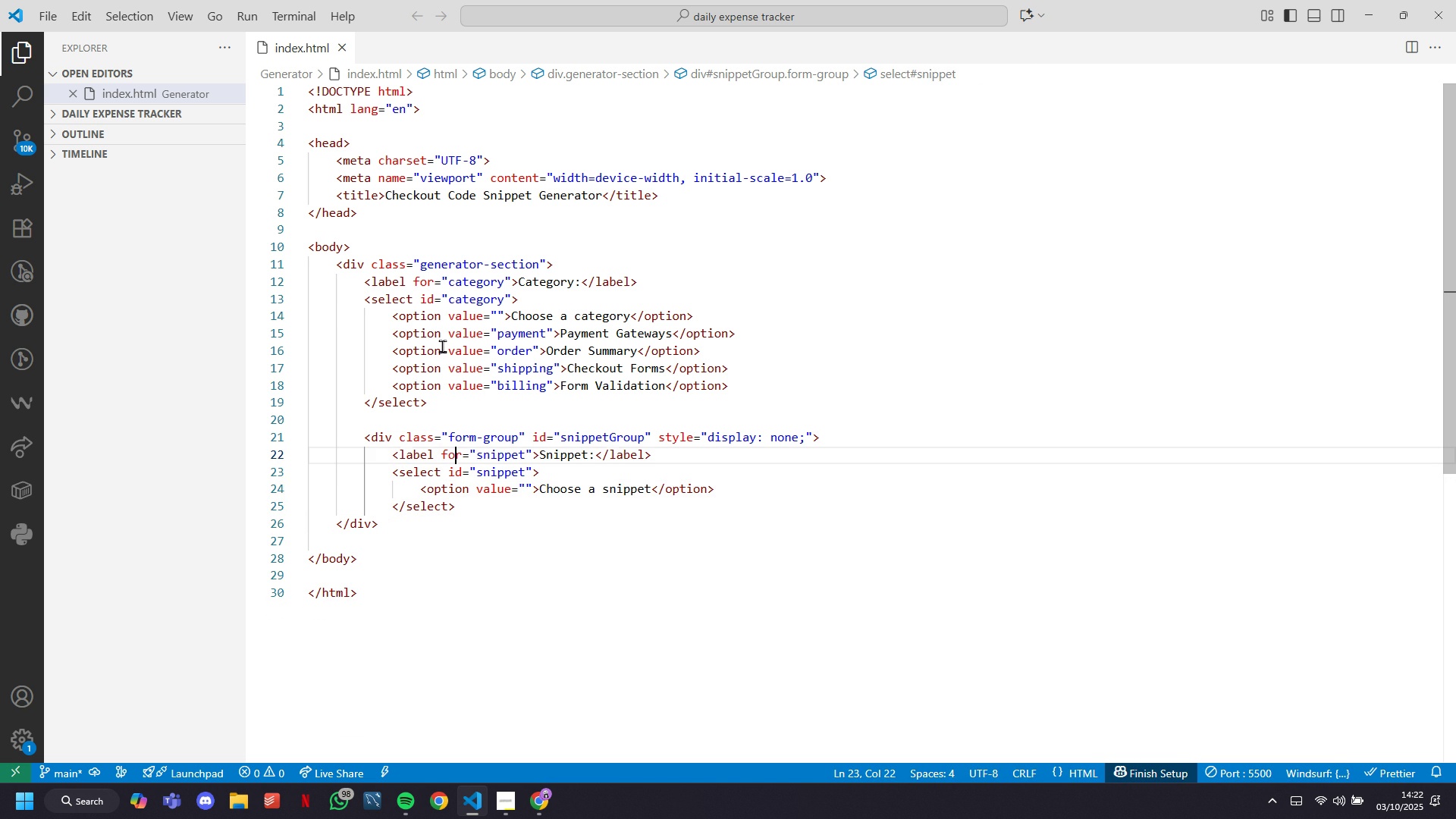 
key(ArrowUp)